 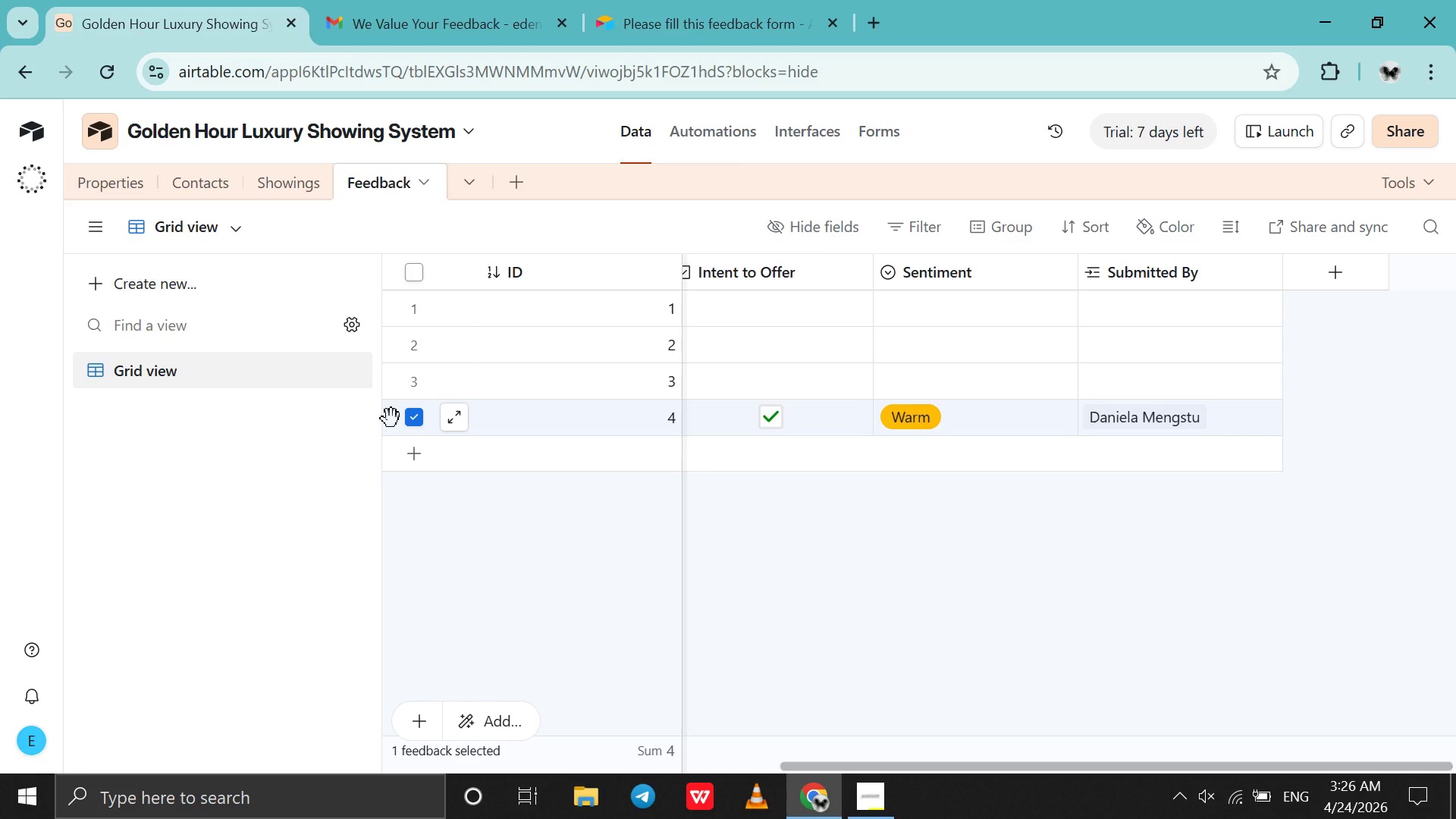 
left_click([752, 0])
 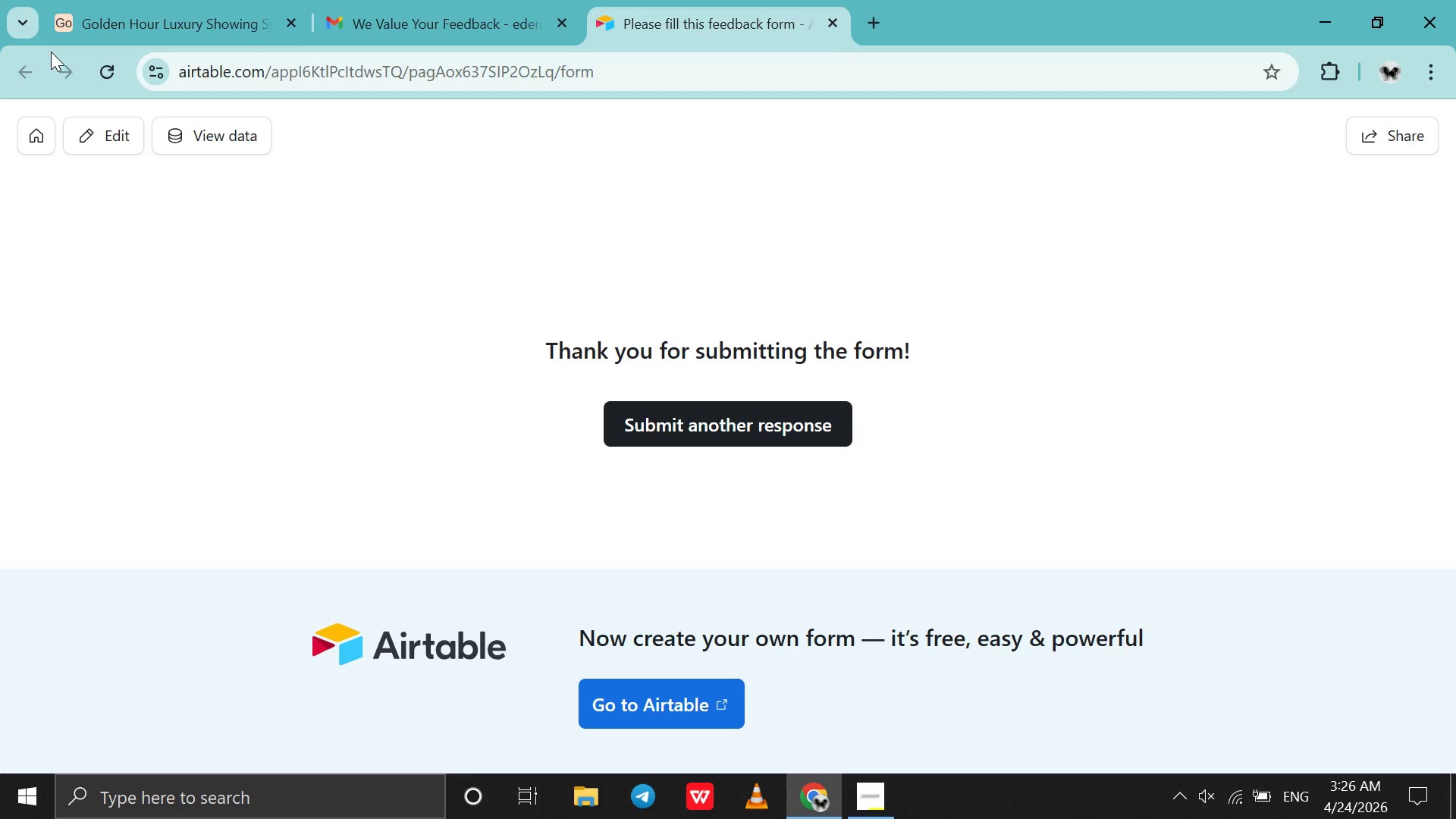 
left_click([474, 0])
 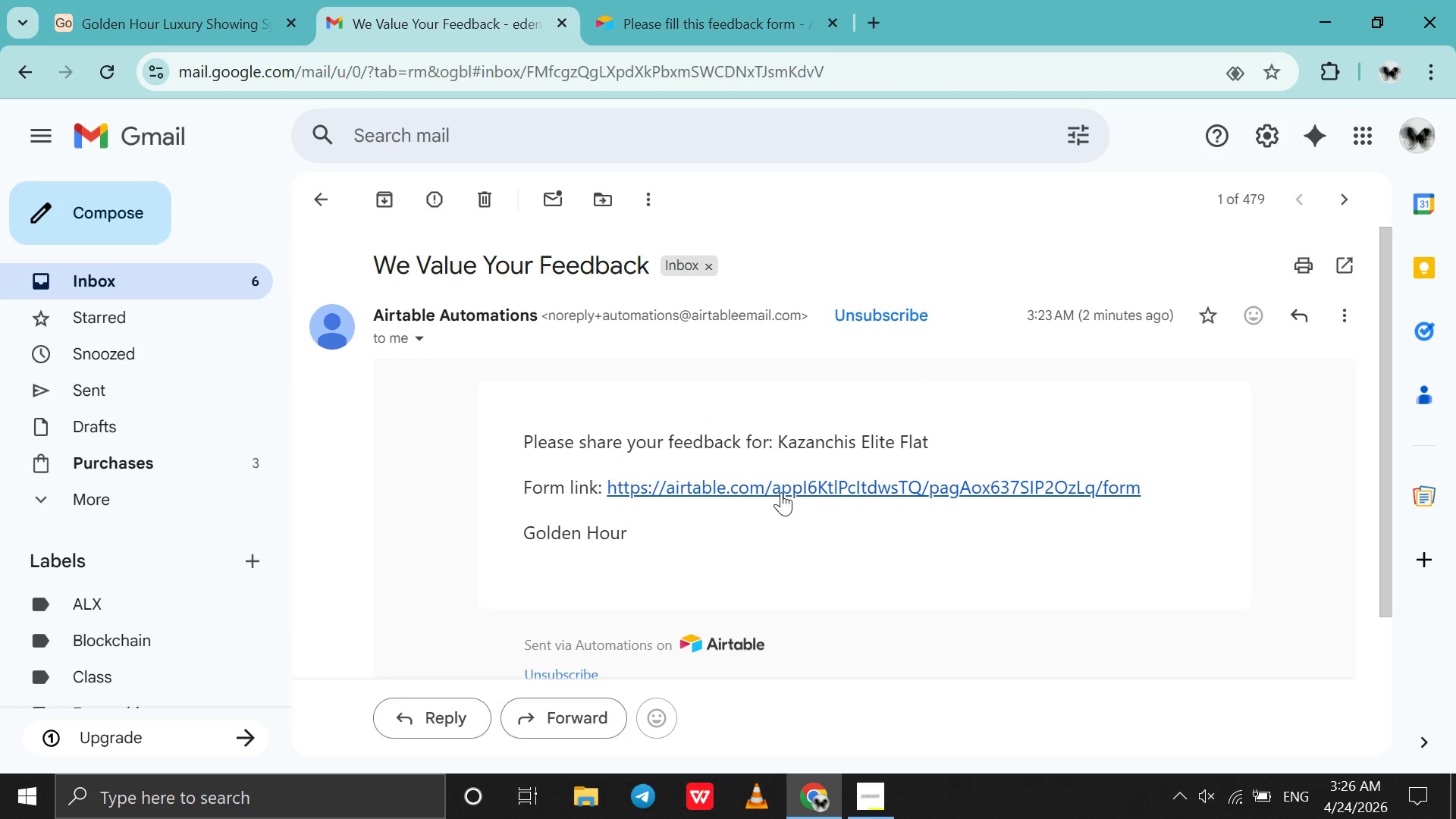 
left_click([792, 481])
 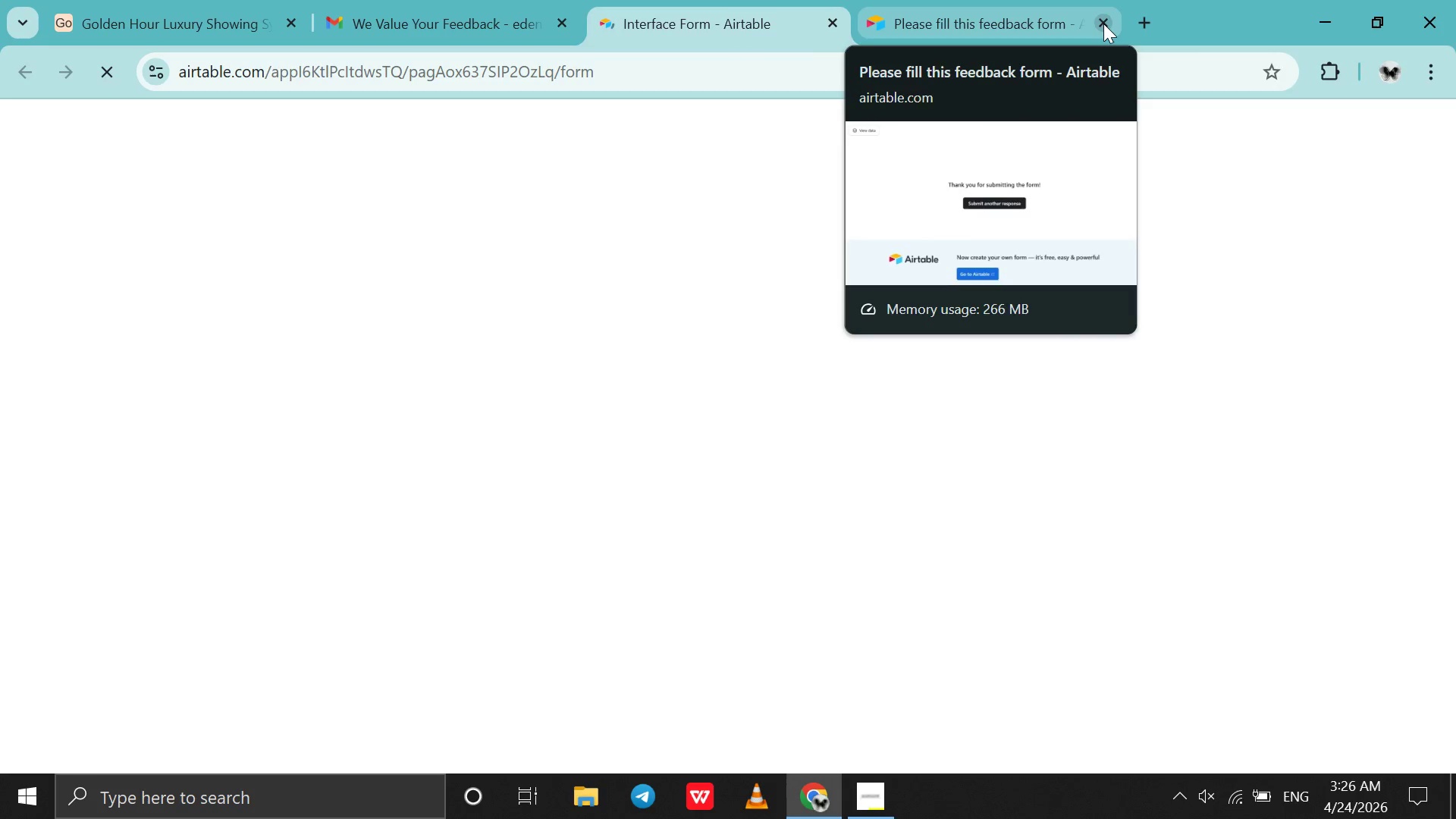 
left_click([1103, 24])
 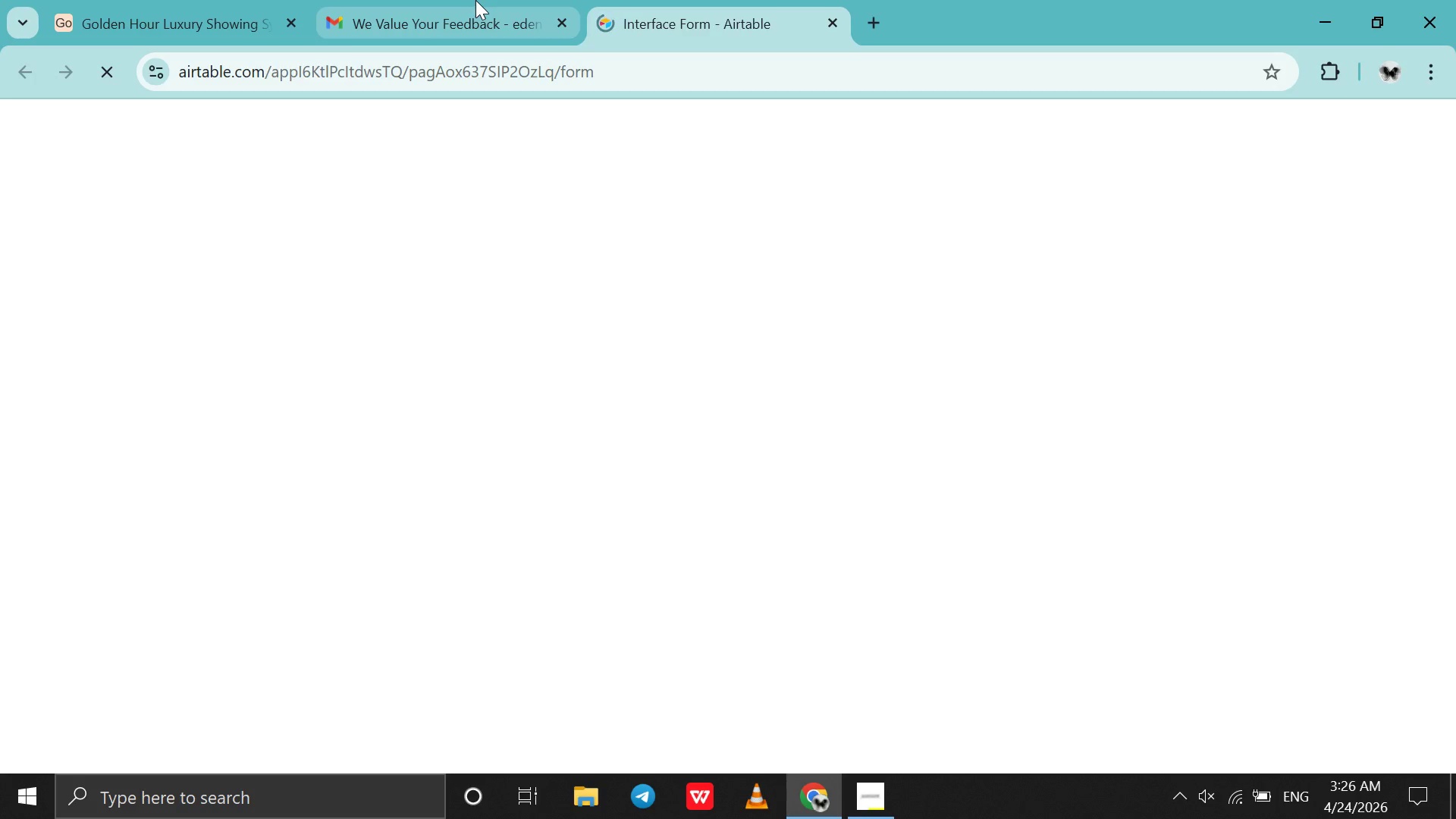 
left_click([475, 0])
 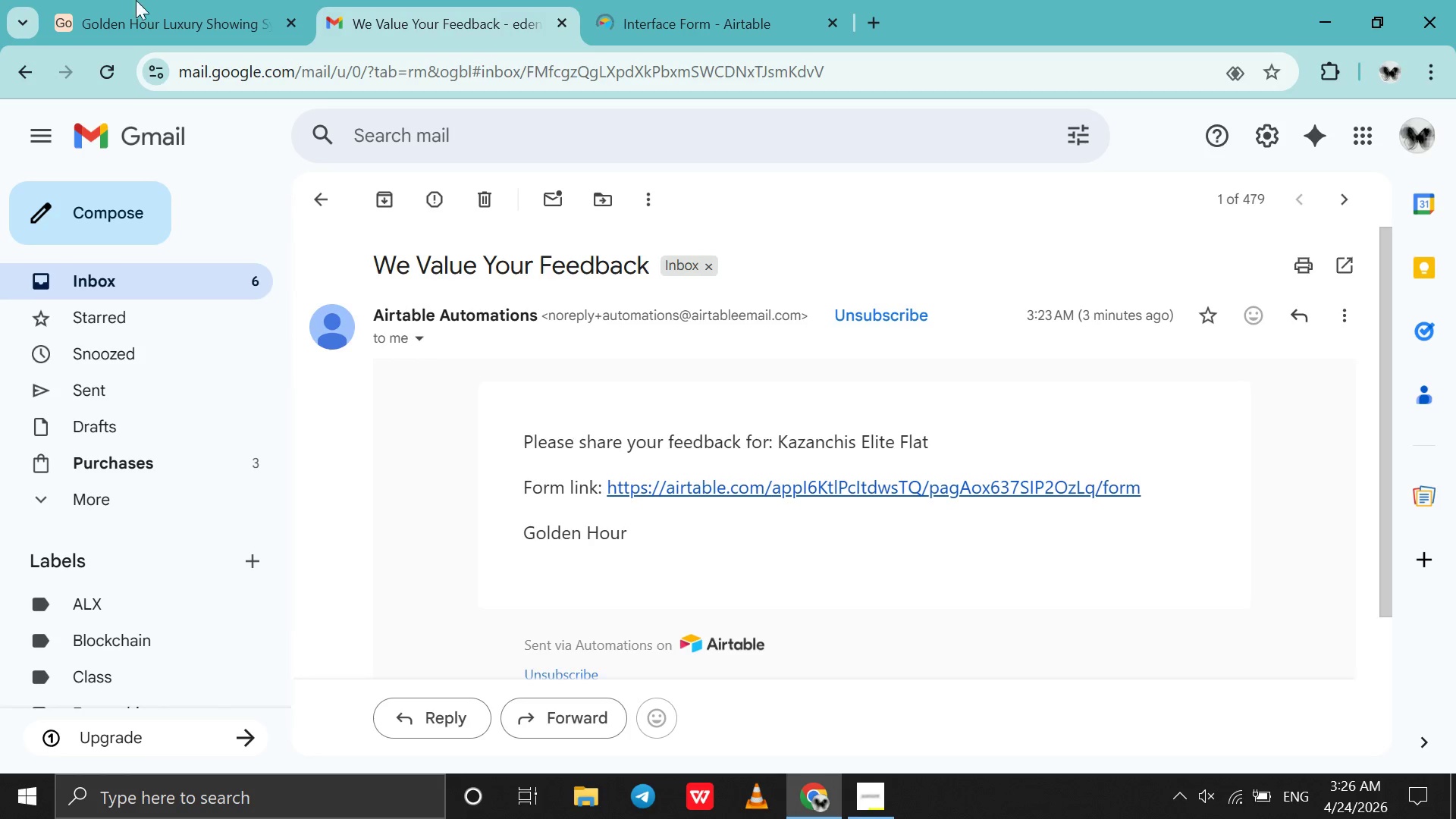 
left_click([129, 0])
 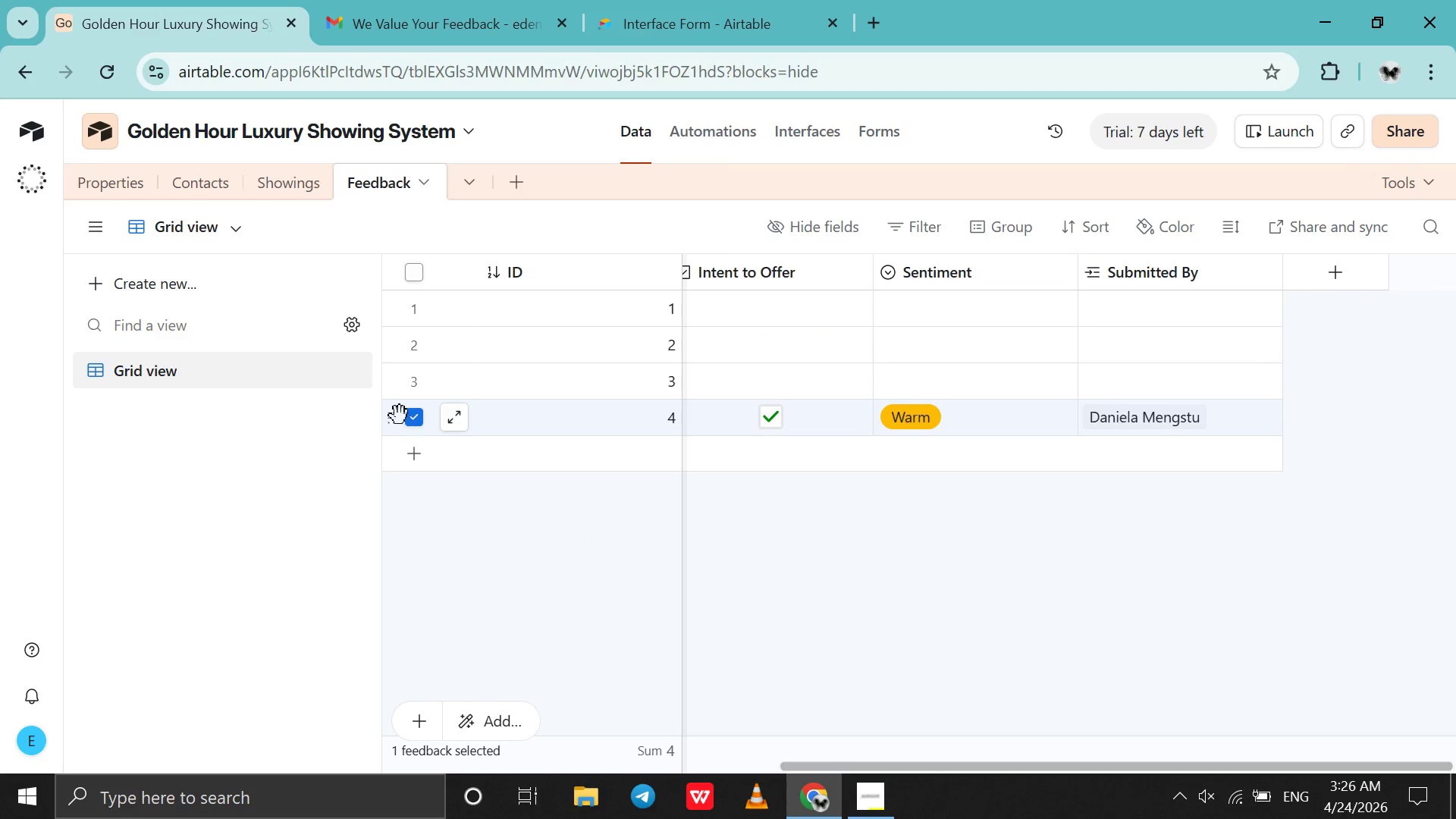 
left_click([395, 417])
 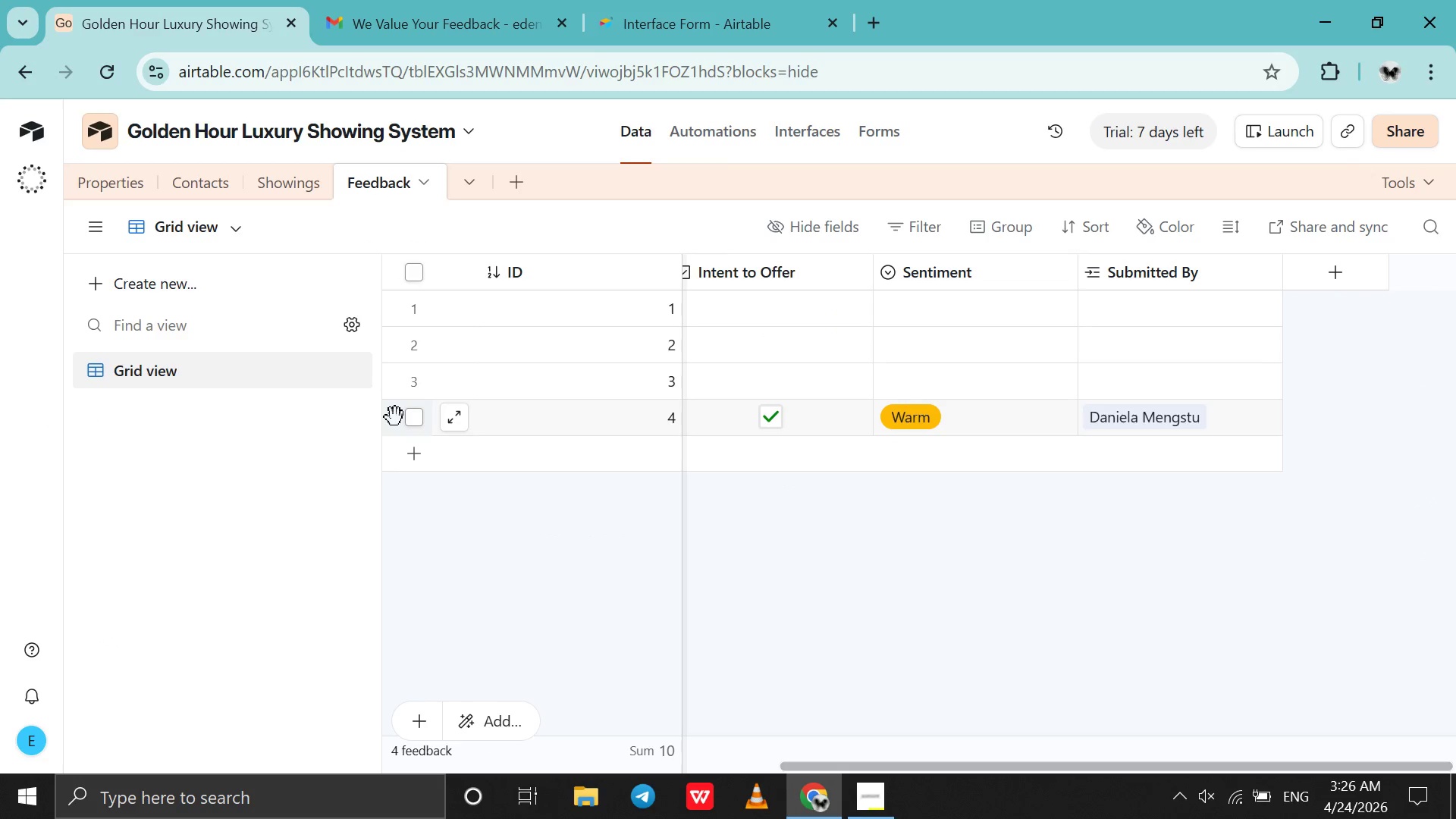 
left_click([395, 417])
 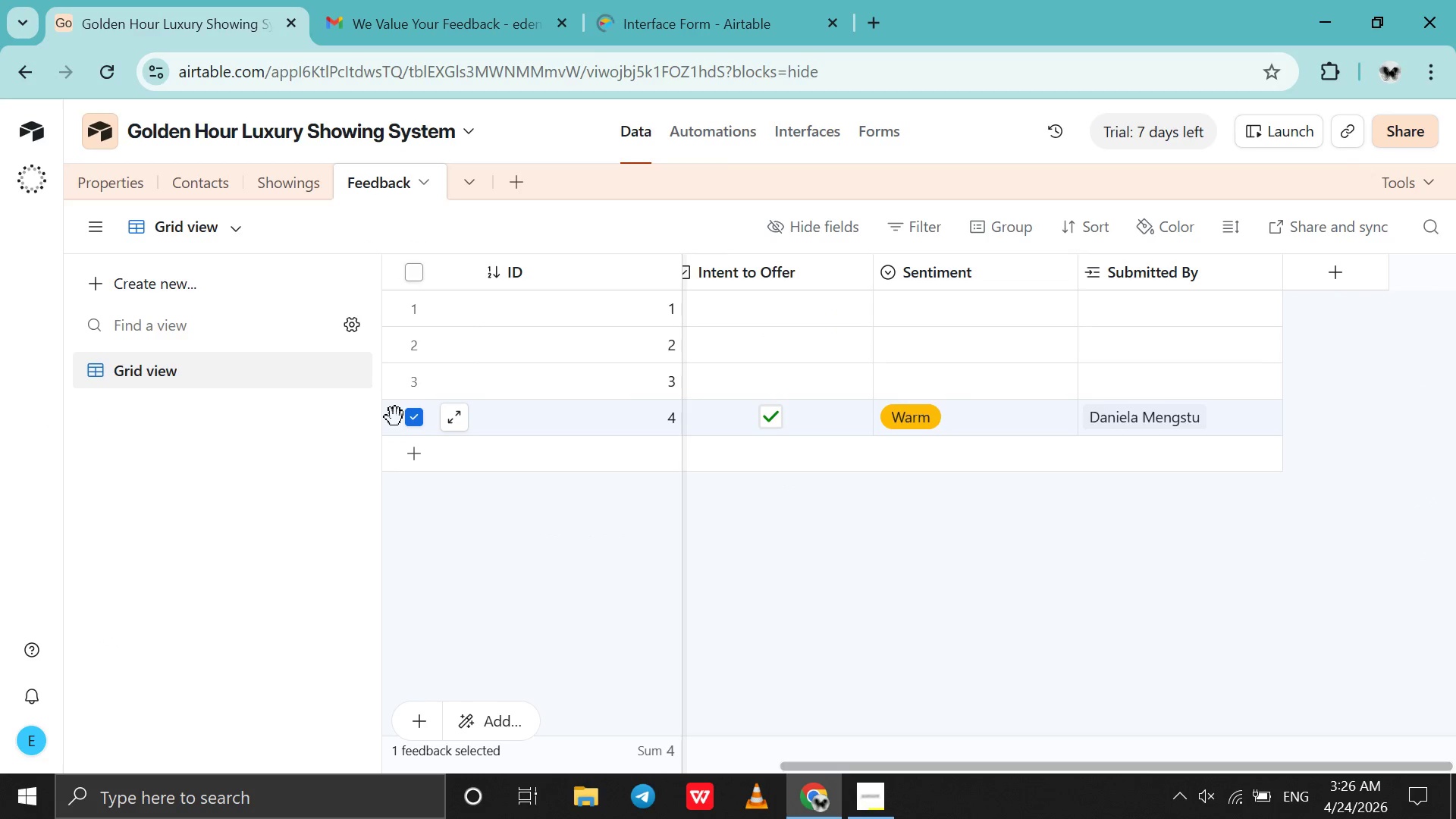 
right_click([395, 417])
 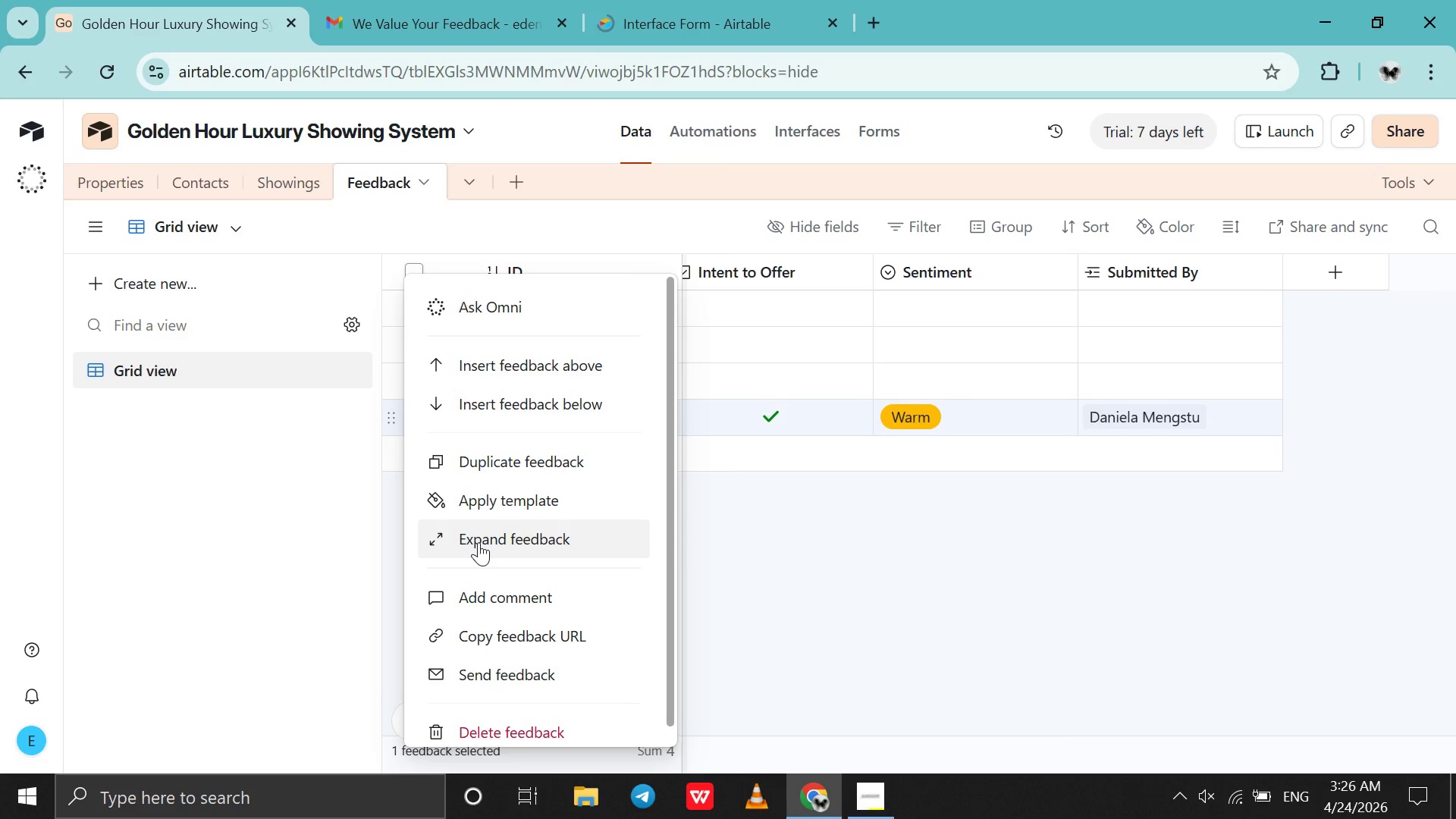 
scroll: coordinate [479, 542], scroll_direction: down, amount: 23.0
 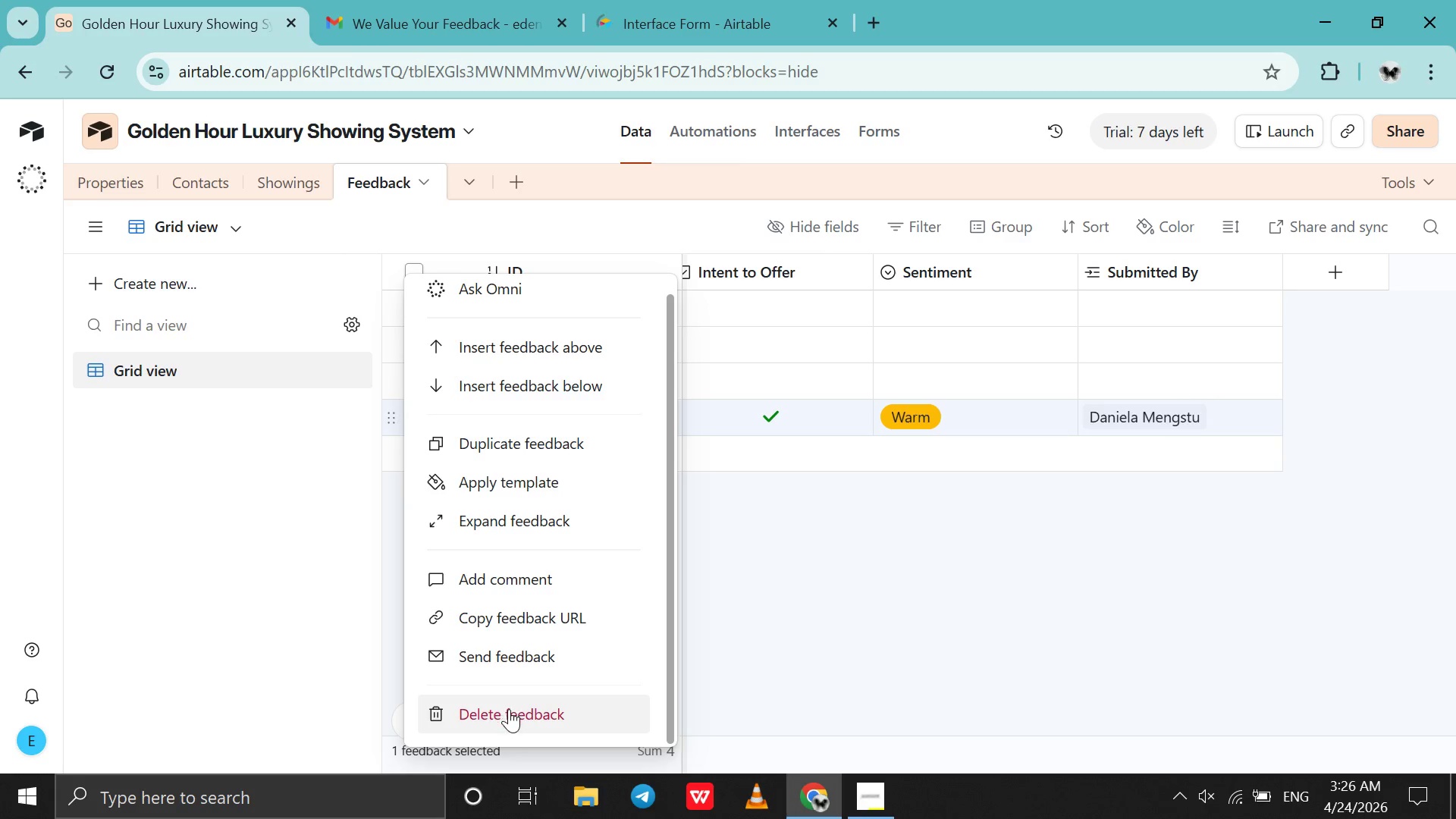 
left_click([509, 709])
 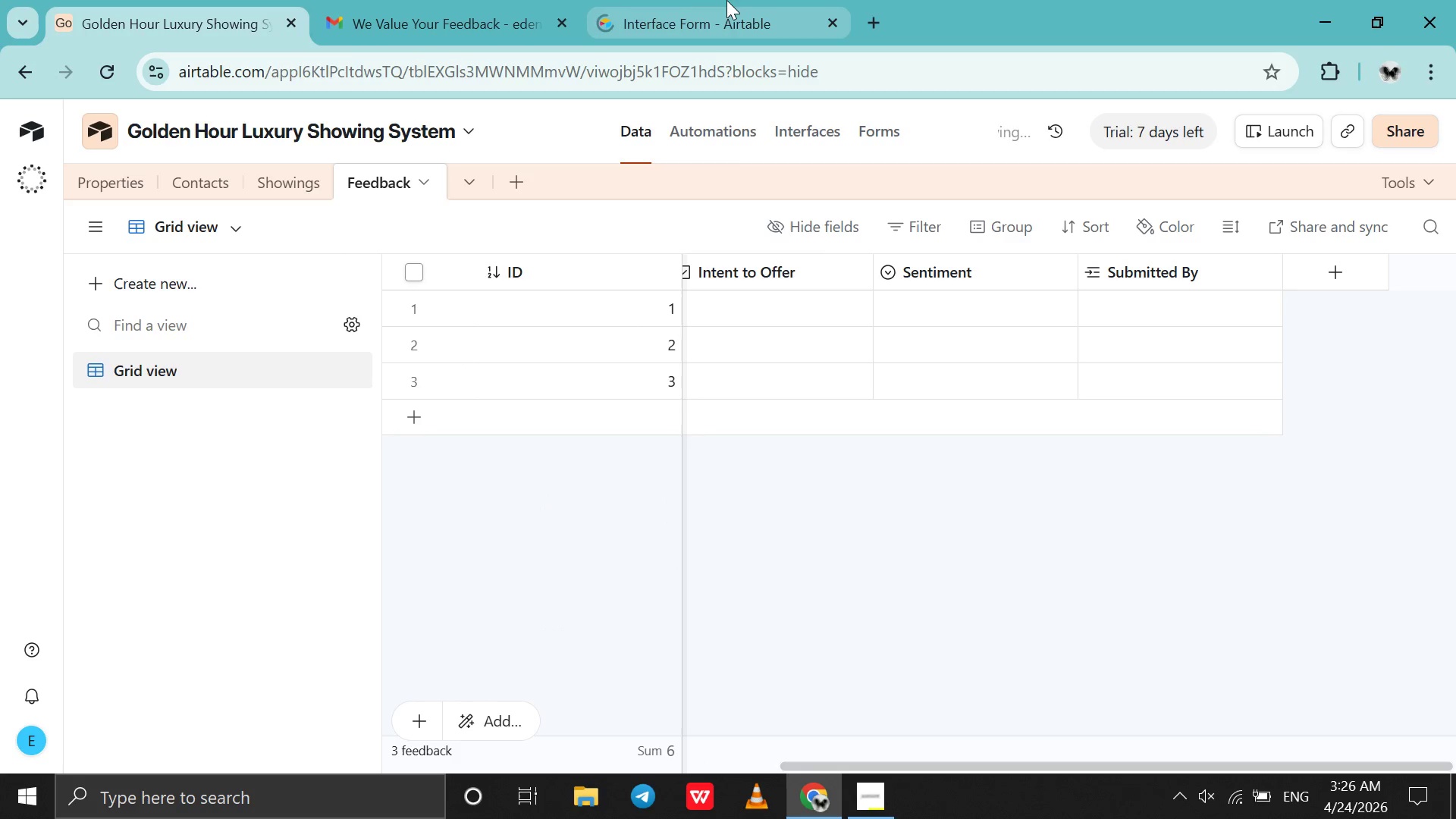 
left_click([686, 135])
 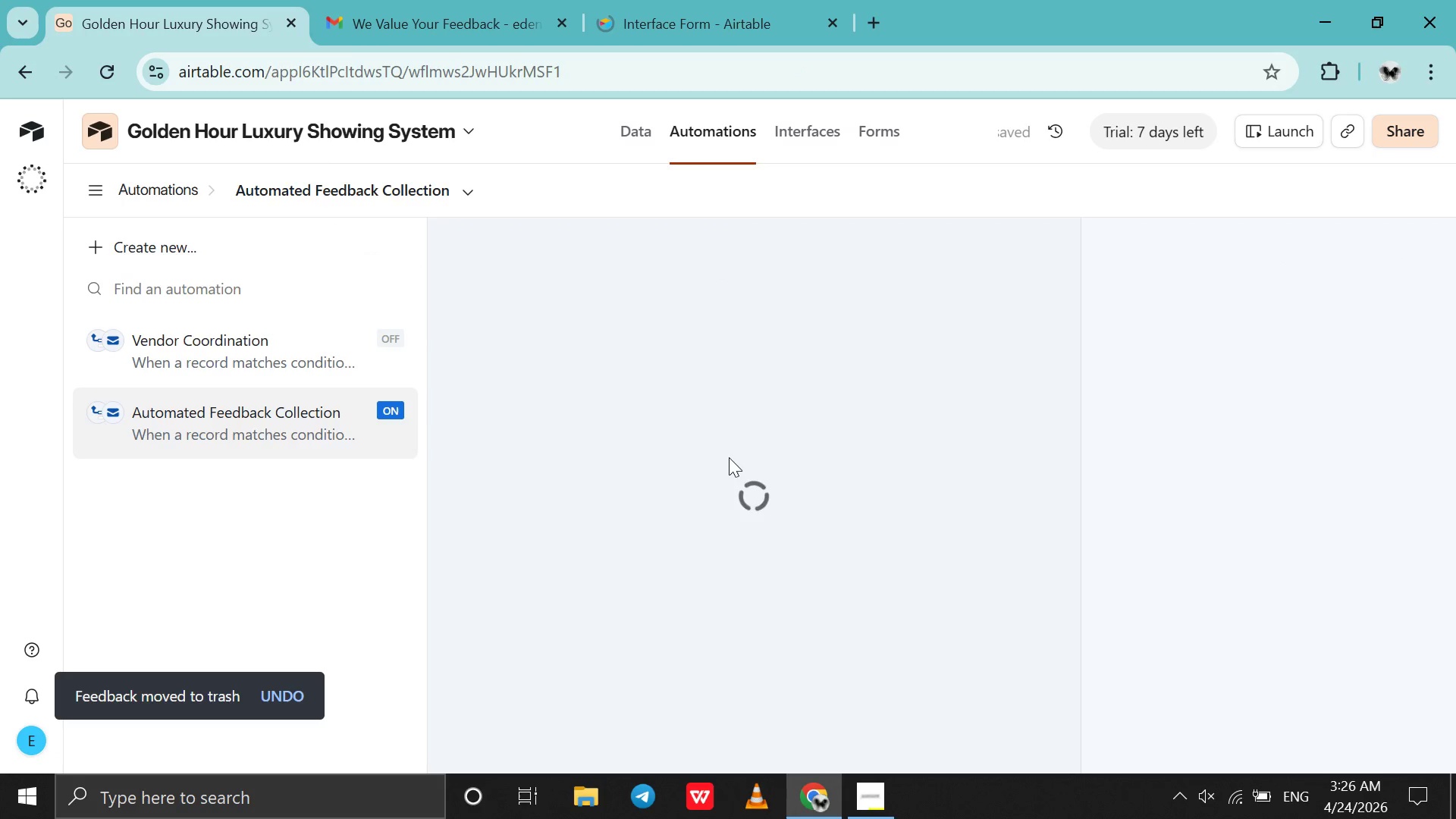 
wait(8.27)
 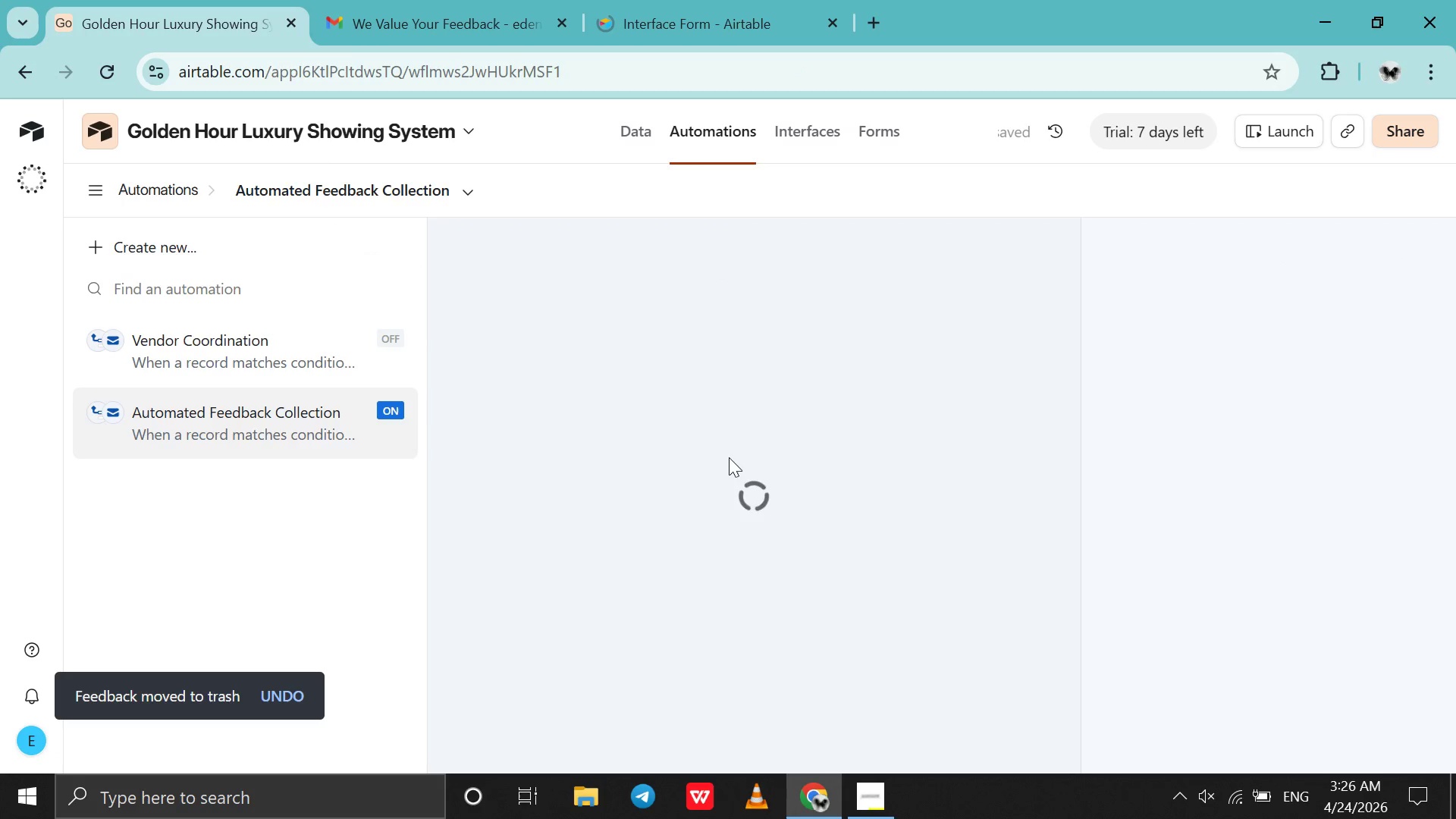 
scroll: coordinate [1239, 501], scroll_direction: down, amount: 7.0
 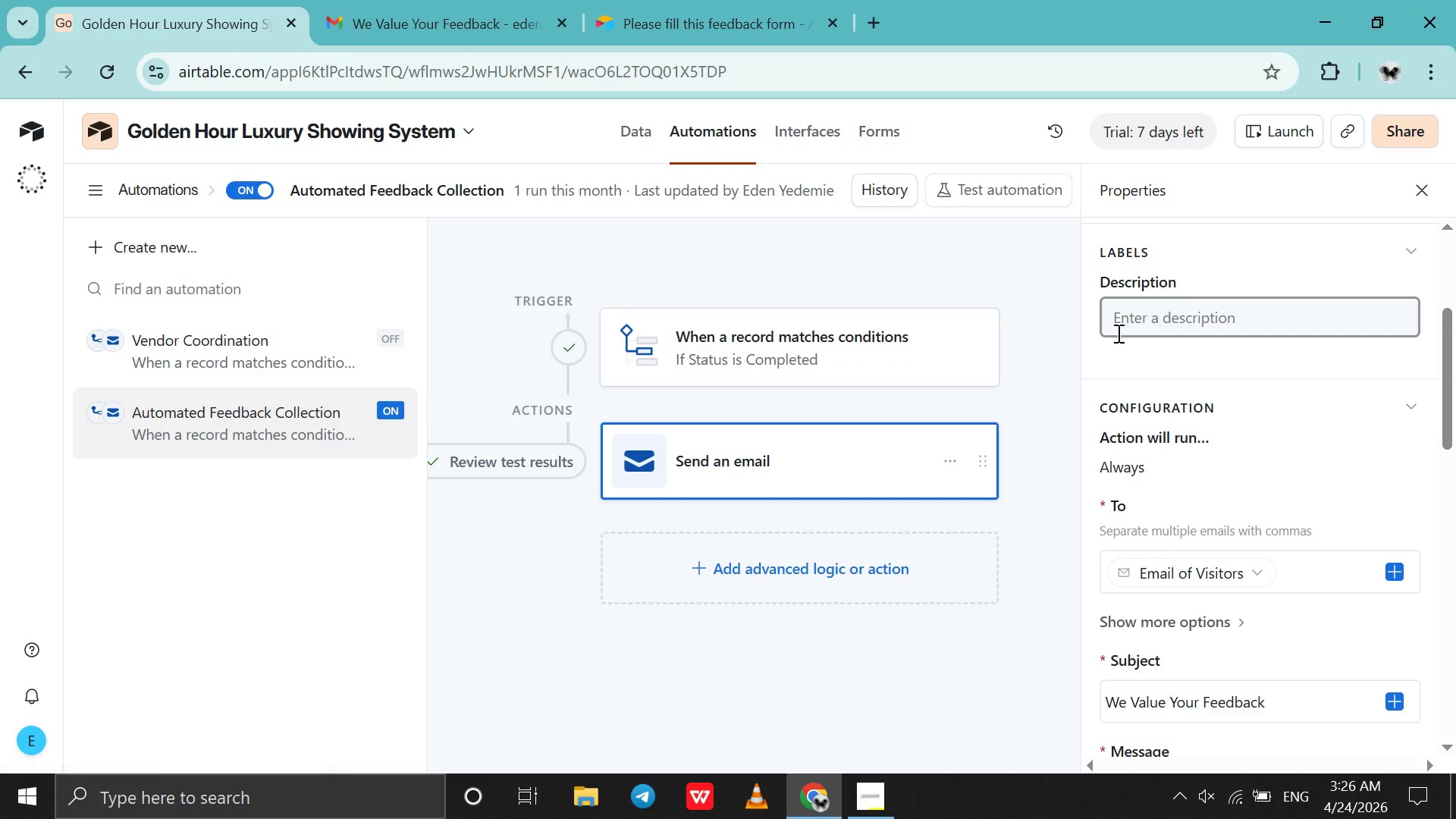 
left_click([632, 133])
 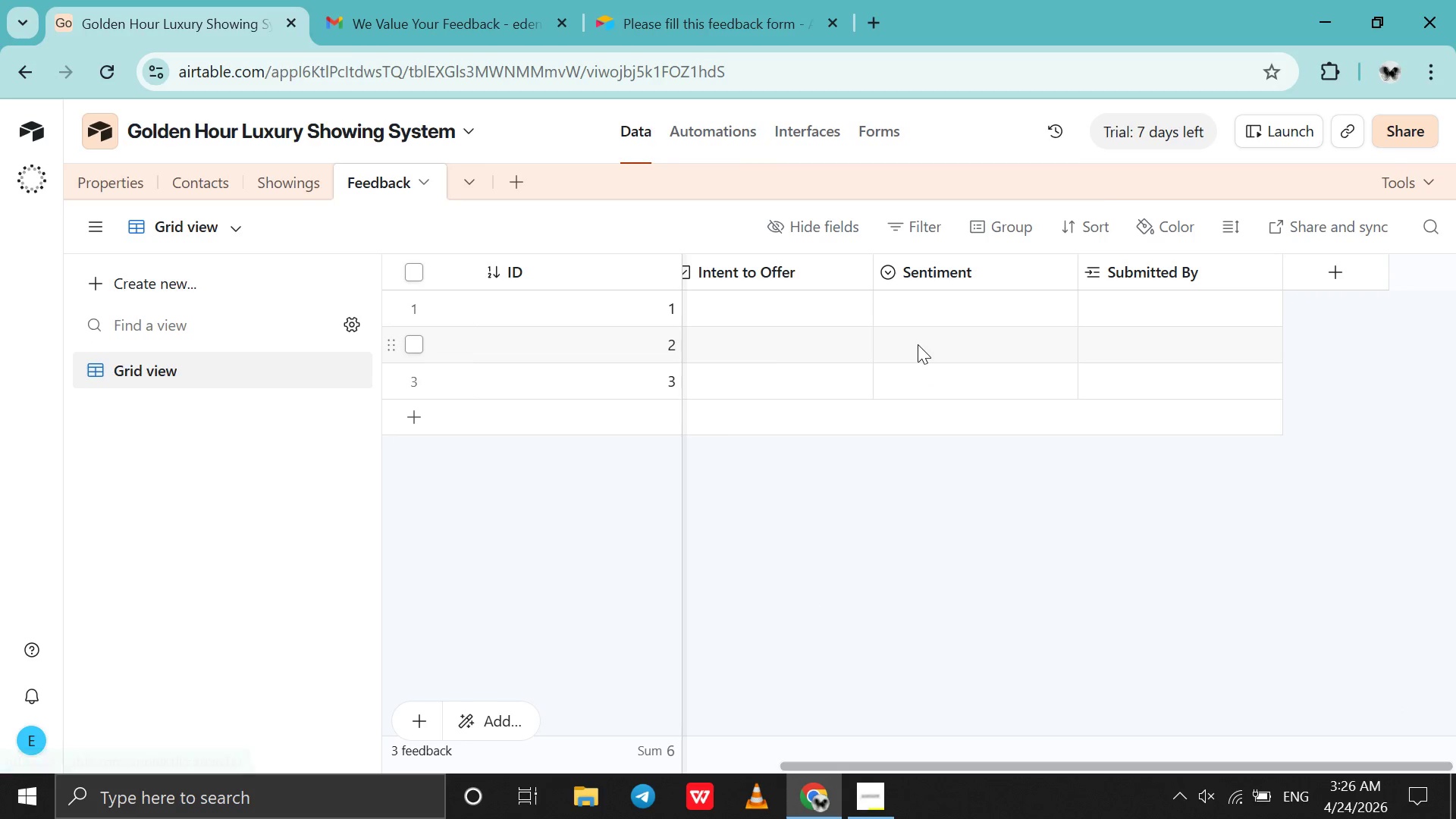 
scroll: coordinate [918, 344], scroll_direction: up, amount: 6.0
 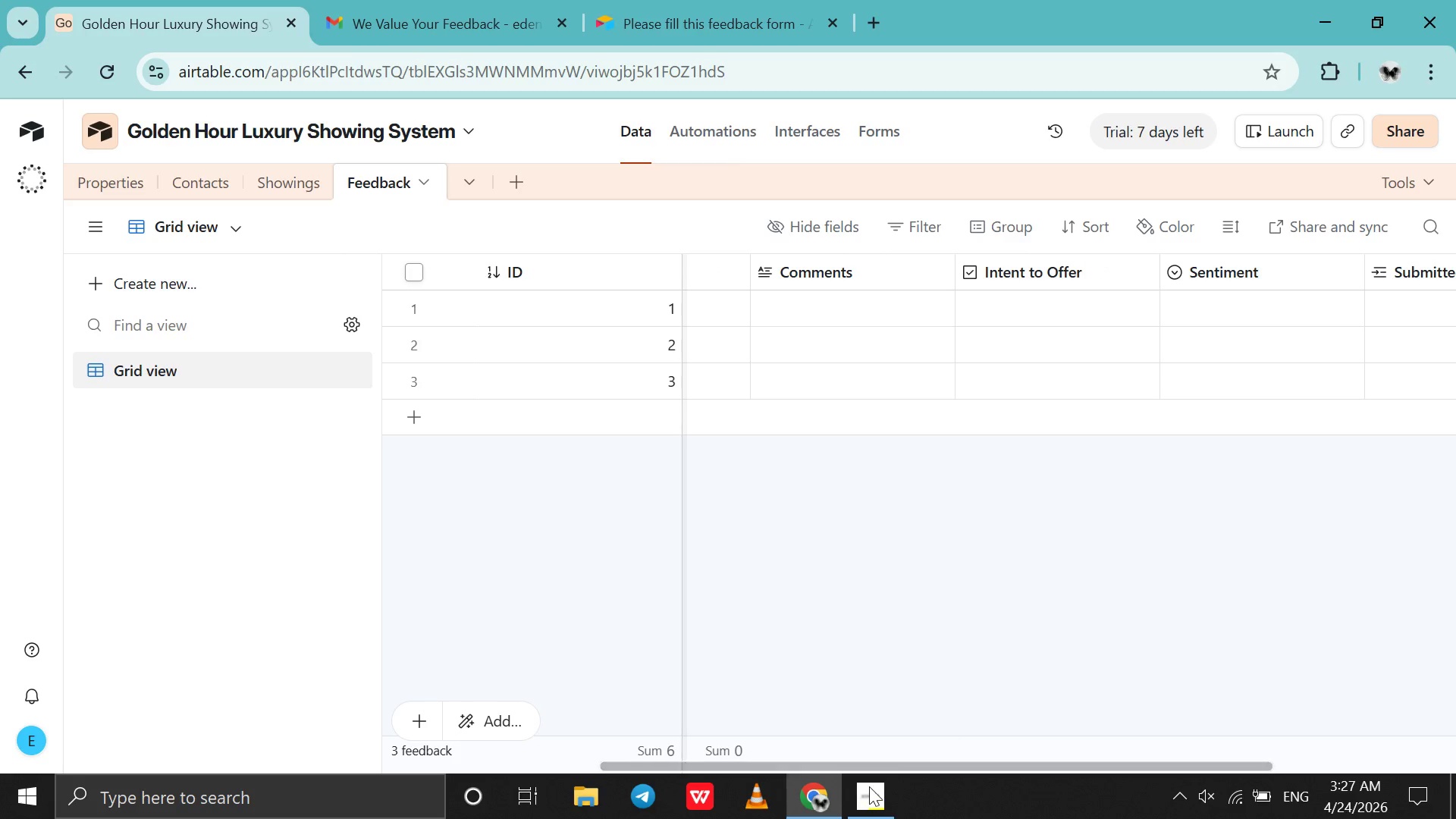 
left_click([869, 786])